 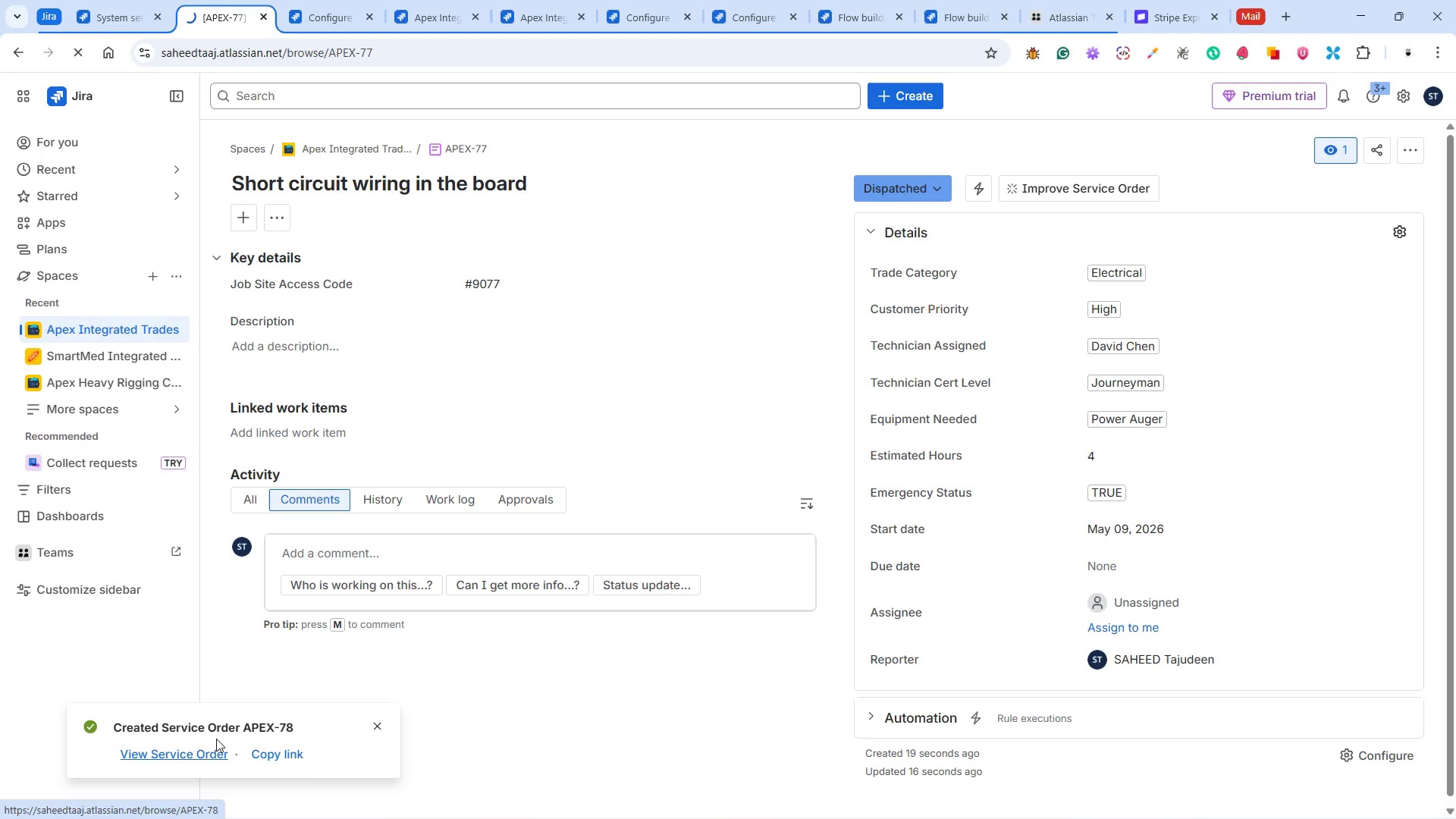 
mouse_move([733, 578])
 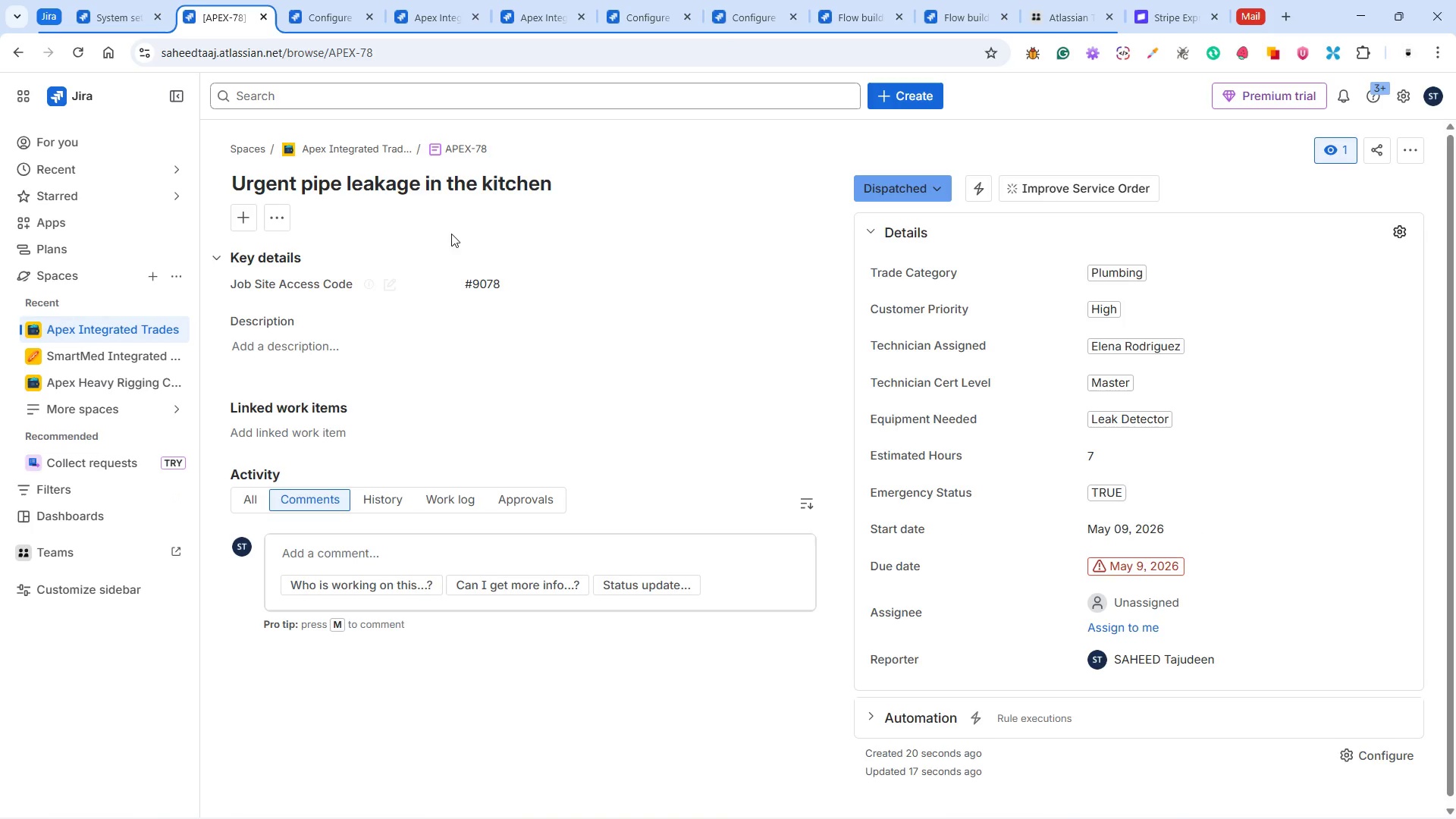 
wait(16.93)
 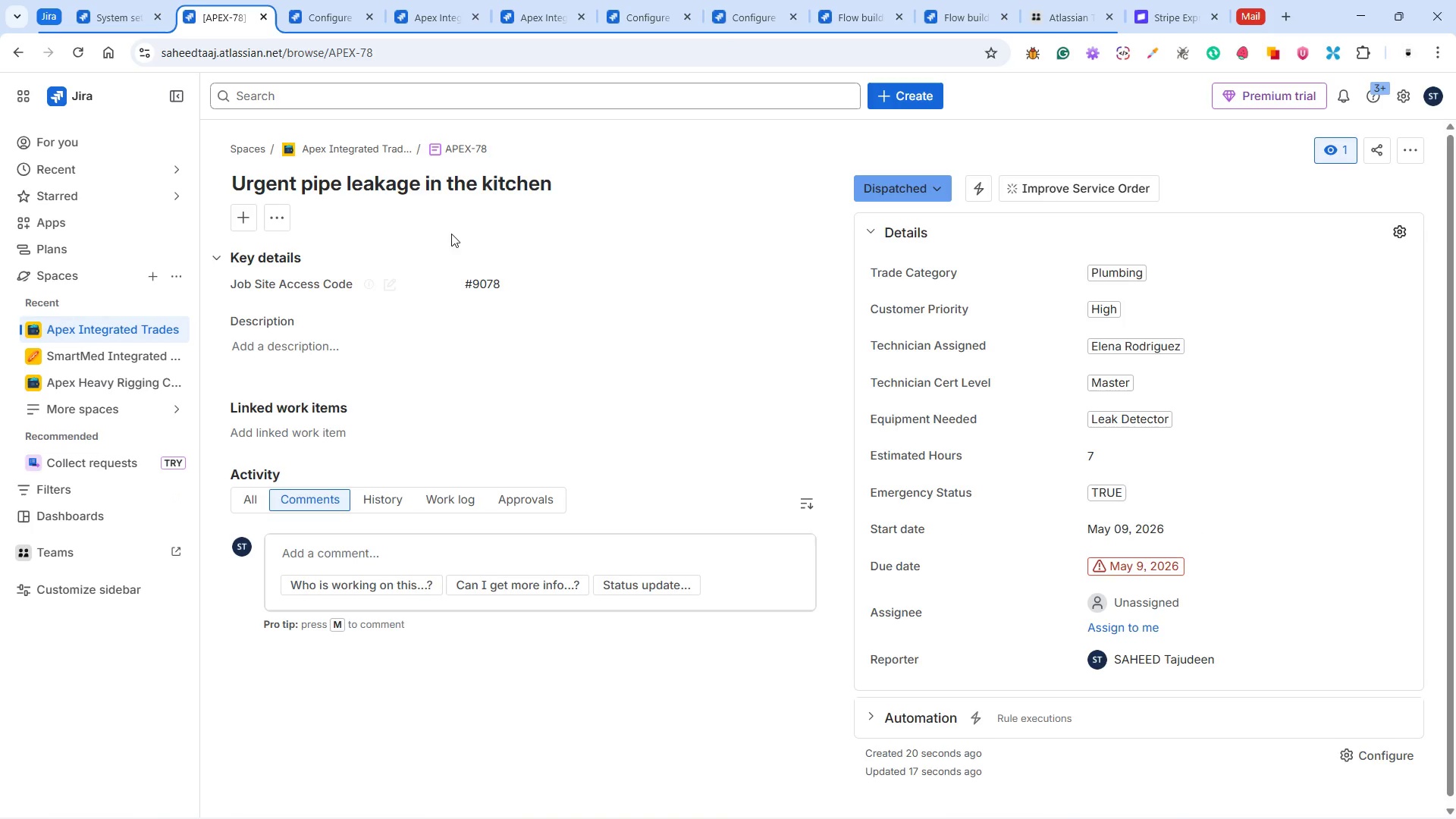 
left_click([112, 329])
 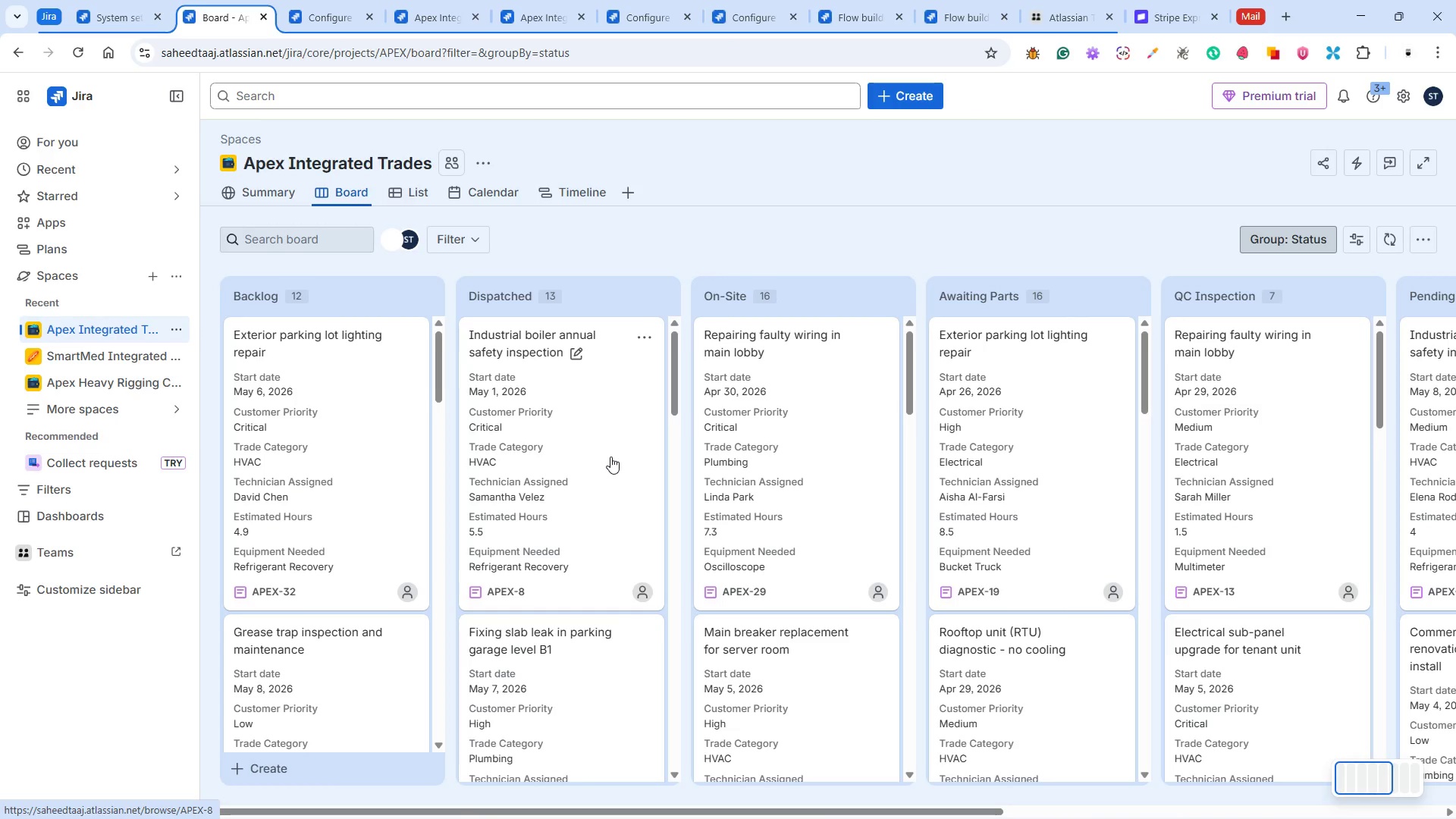 
wait(6.45)
 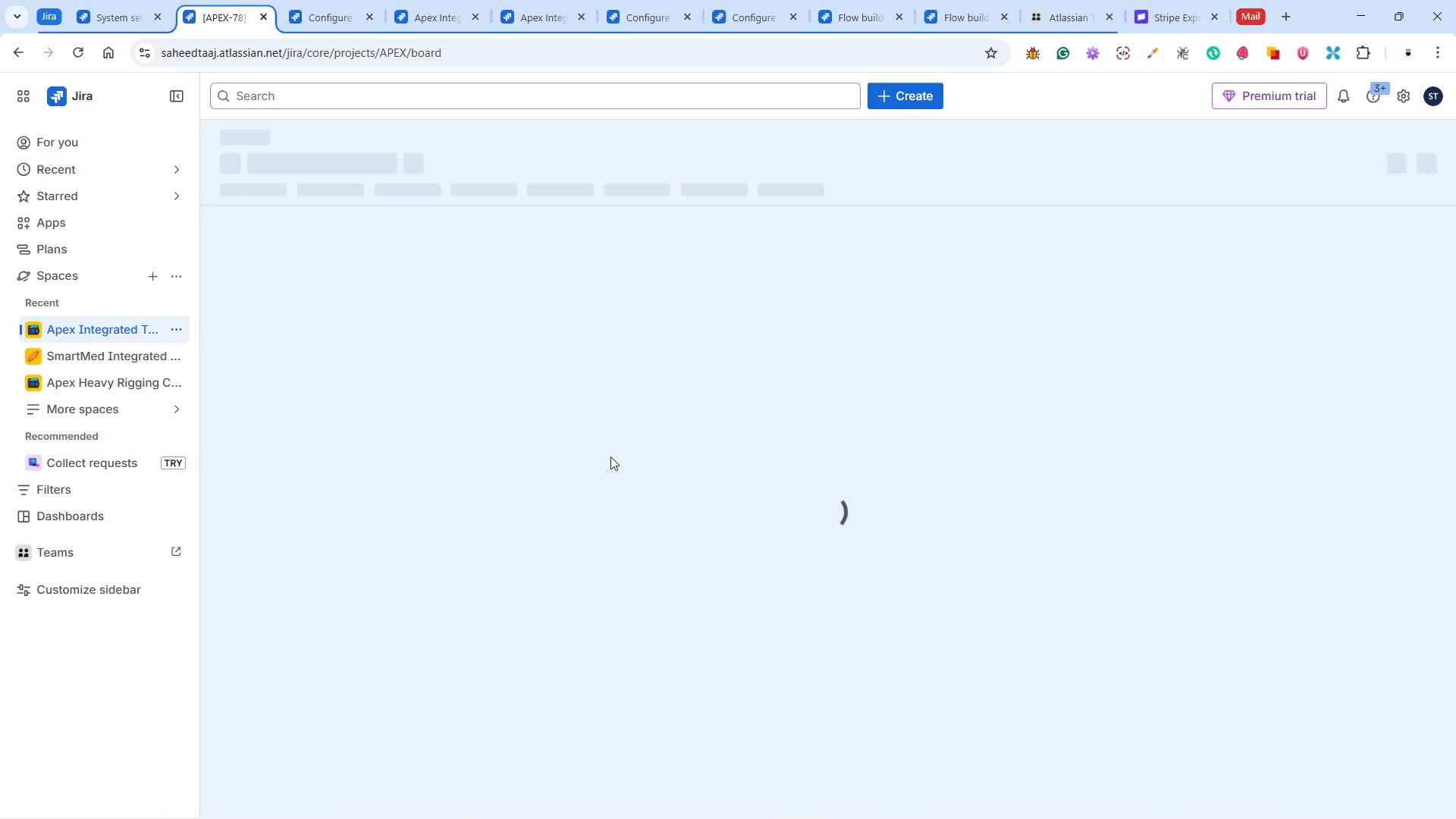 
scroll: coordinate [611, 456], scroll_direction: down, amount: 3.0
 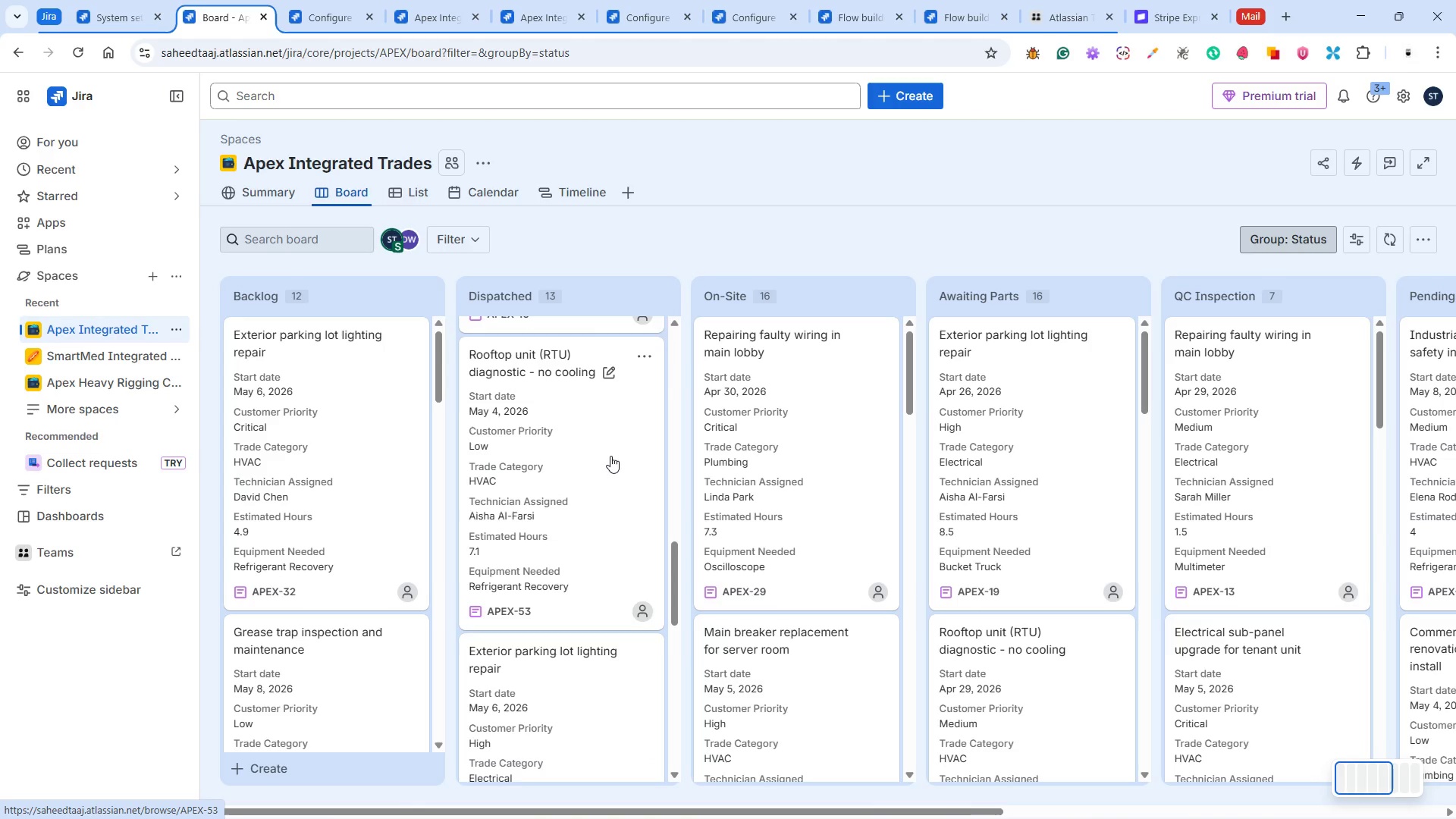 
wait(16.08)
 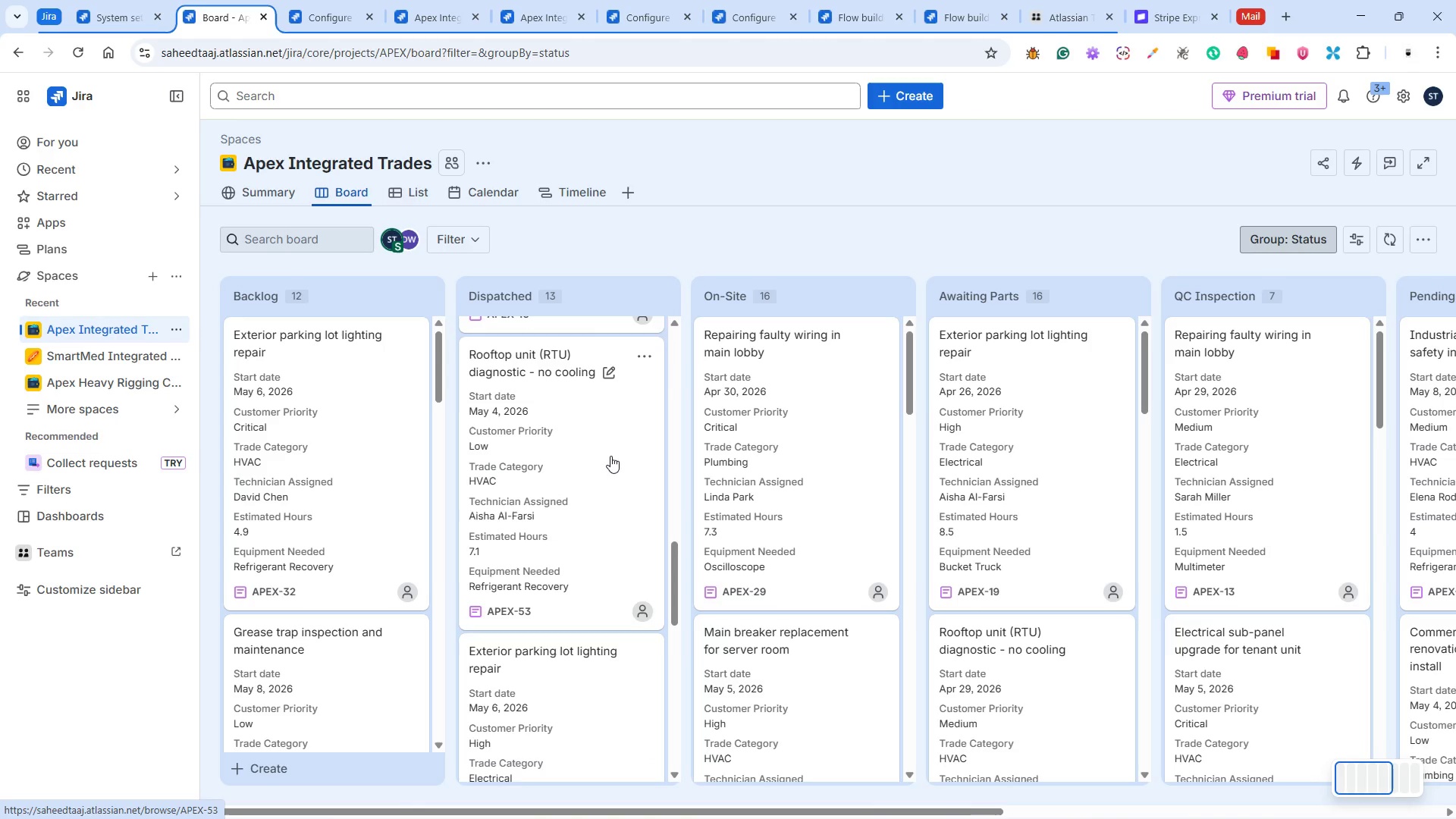 
scroll: coordinate [610, 457], scroll_direction: down, amount: 4.0
 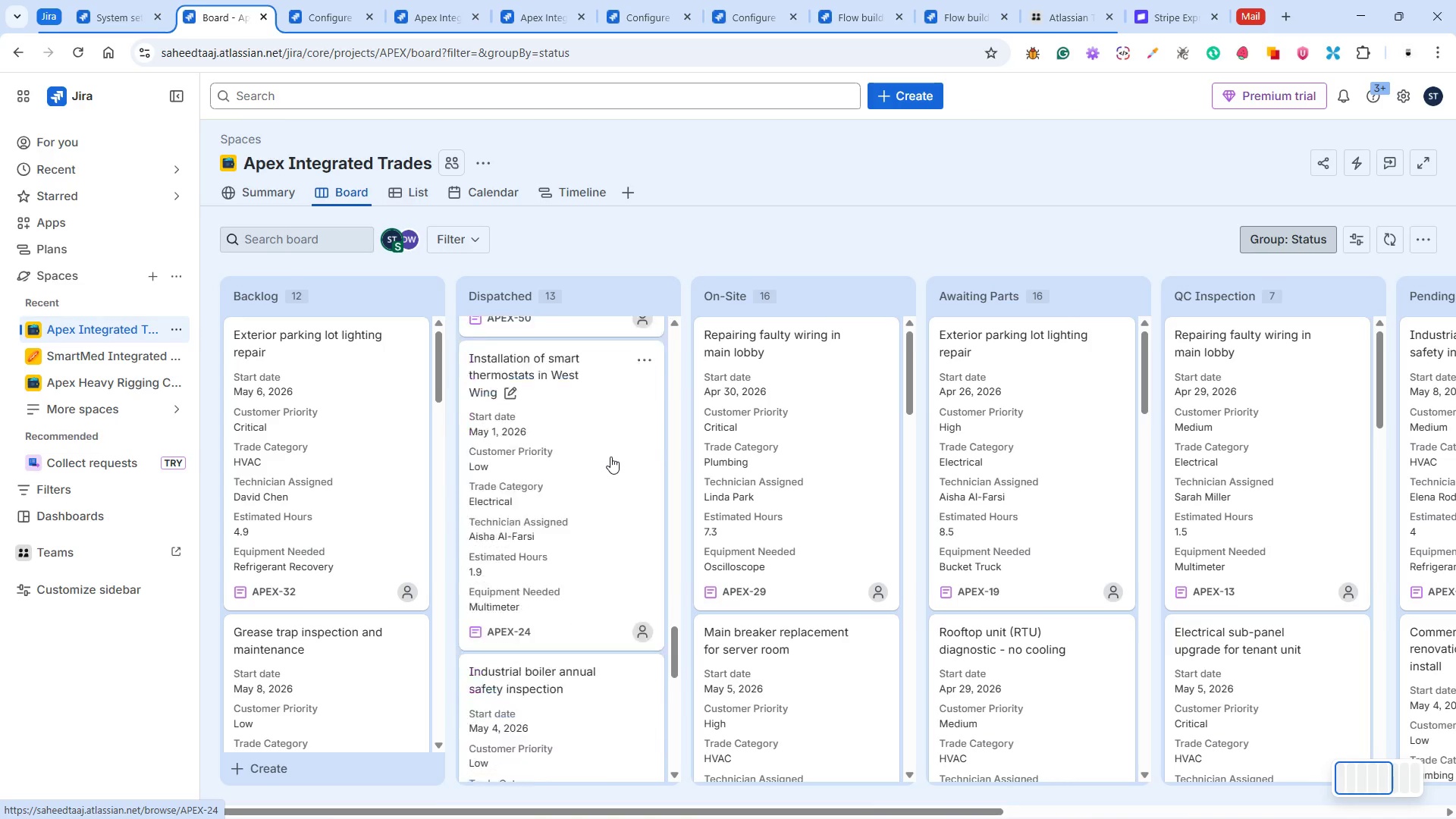 
scroll: coordinate [610, 457], scroll_direction: up, amount: 1.0
 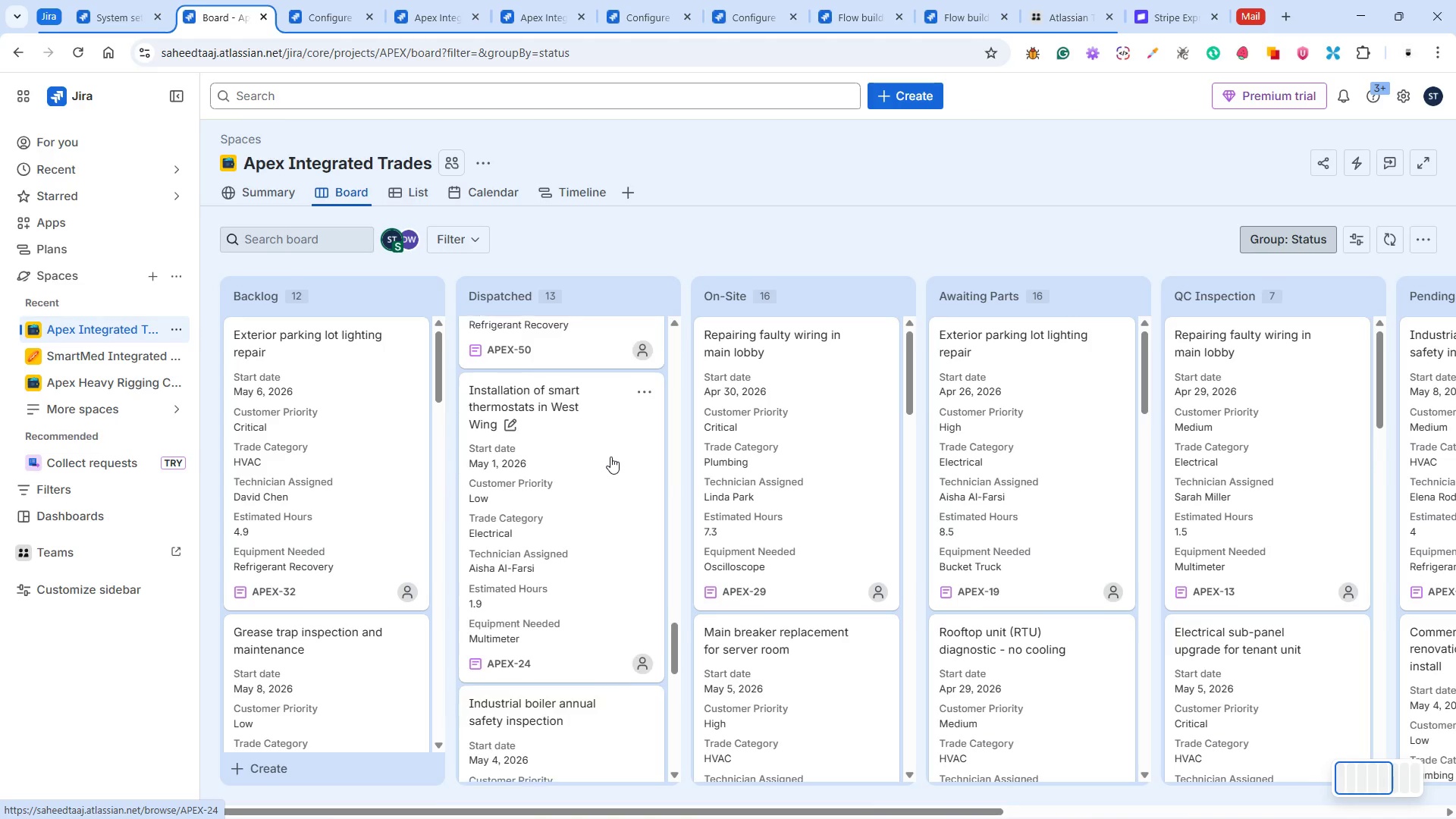 
scroll: coordinate [610, 457], scroll_direction: down, amount: 6.0
 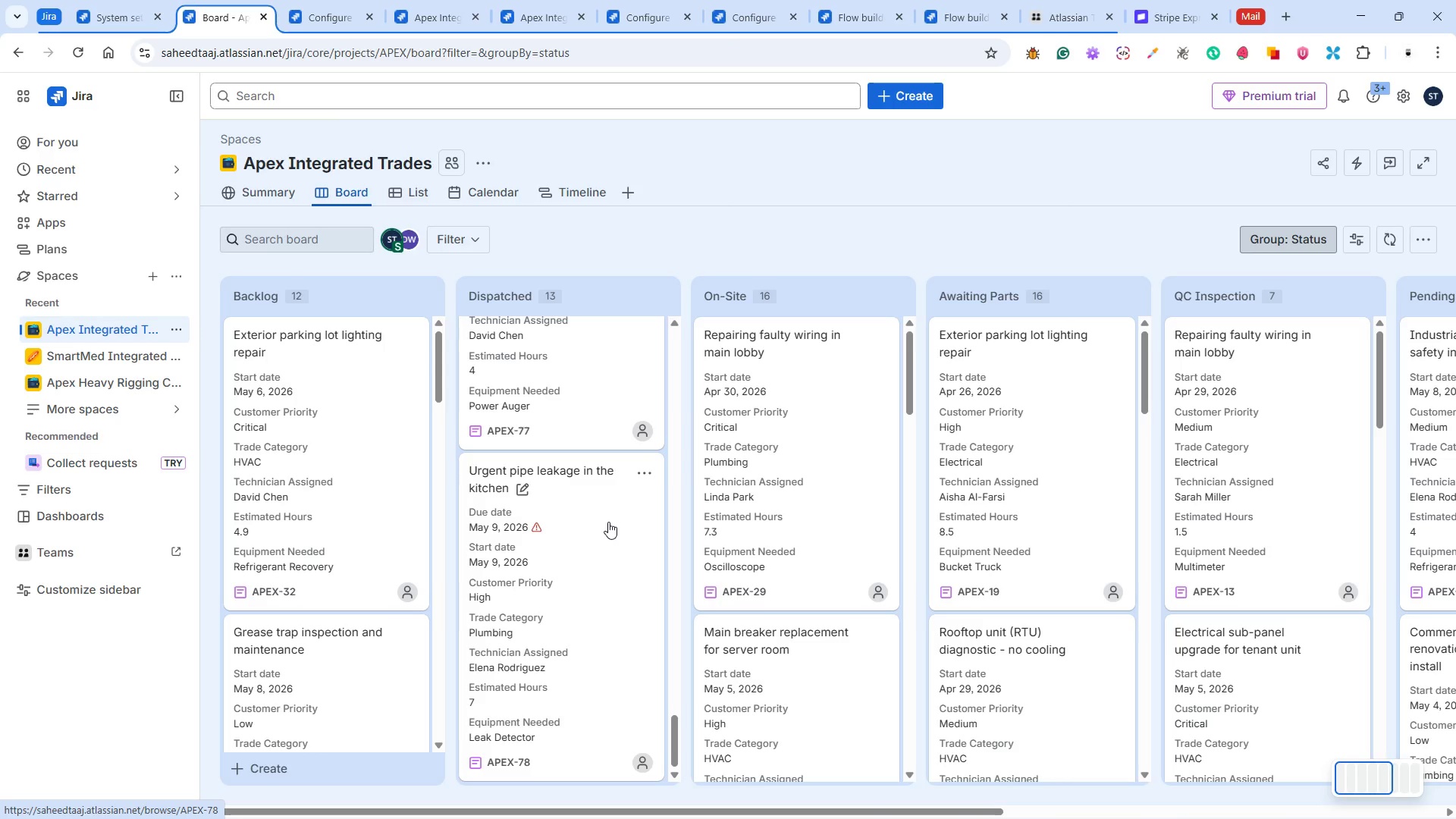 
wait(34.66)
 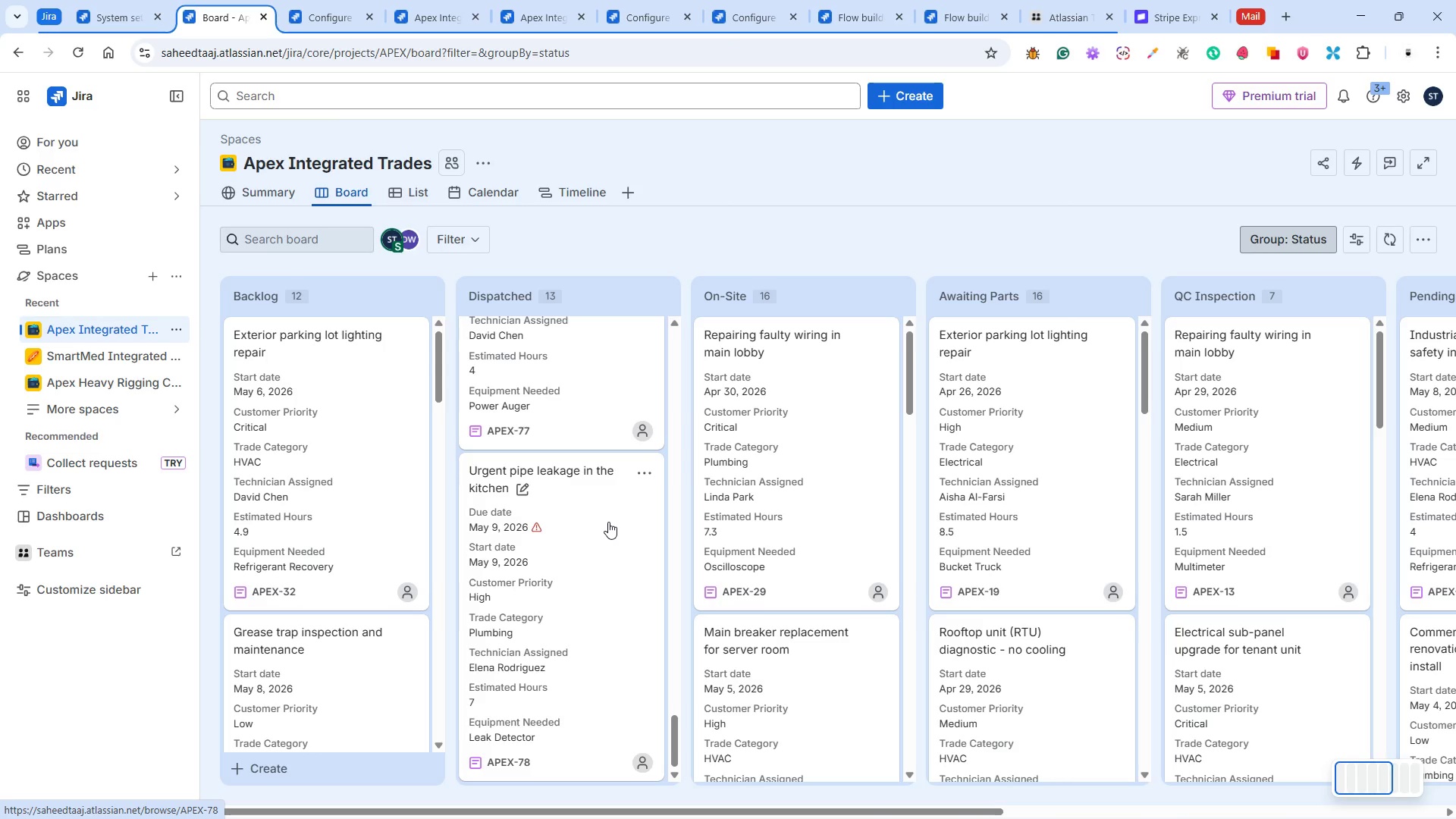 
scroll: coordinate [604, 542], scroll_direction: down, amount: 7.0
 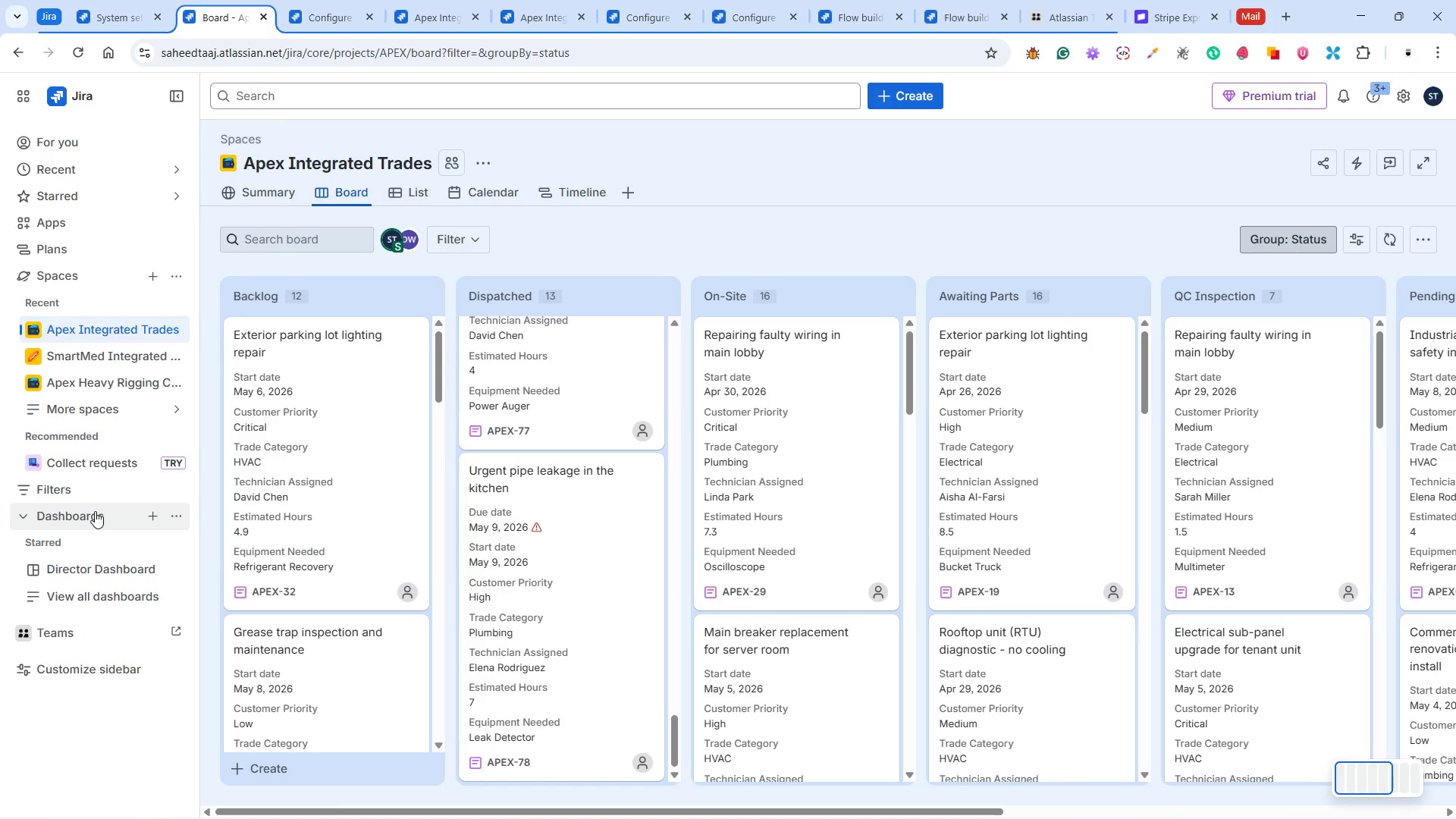 
wait(24.58)
 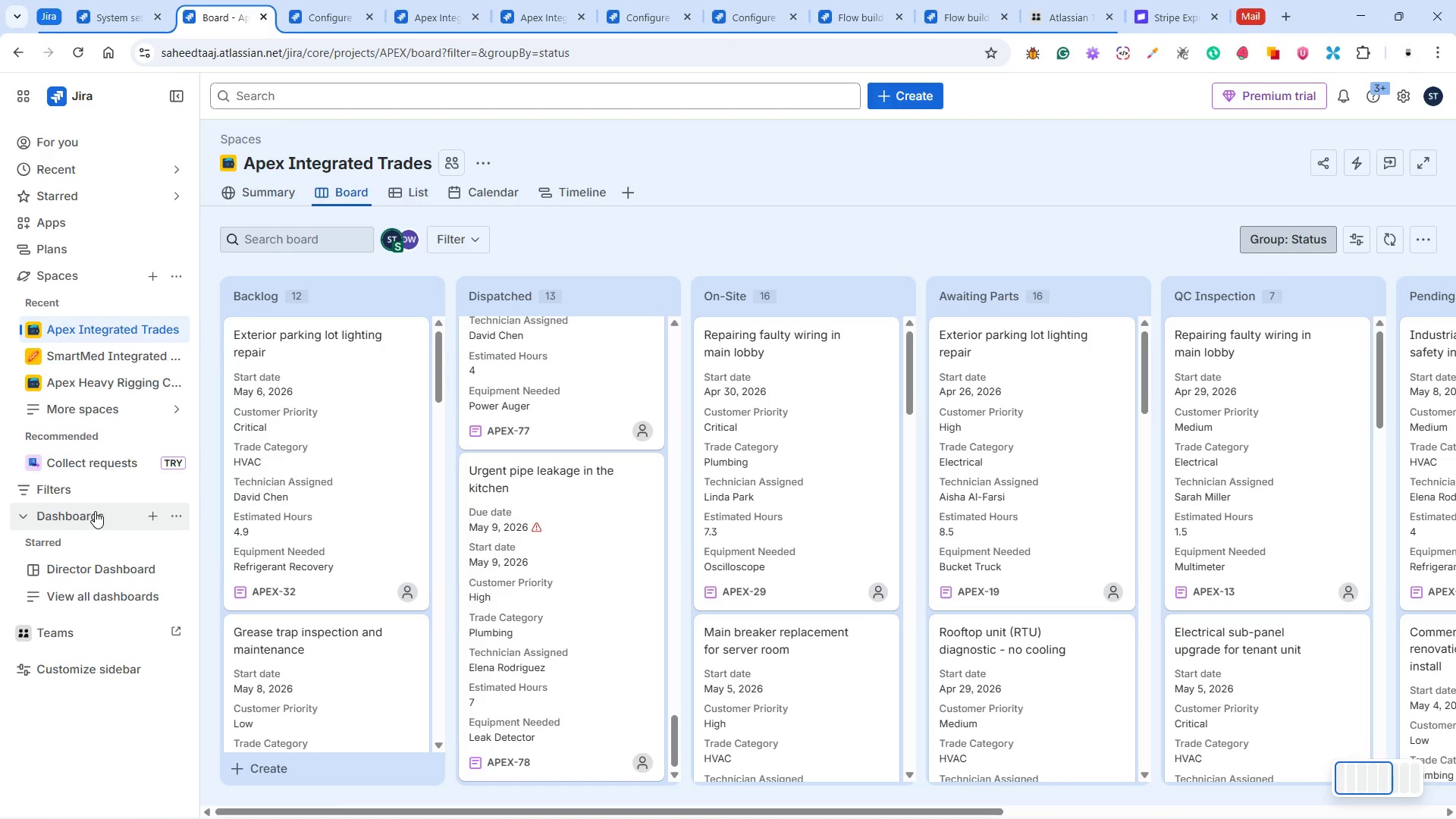 
left_click([983, 800])